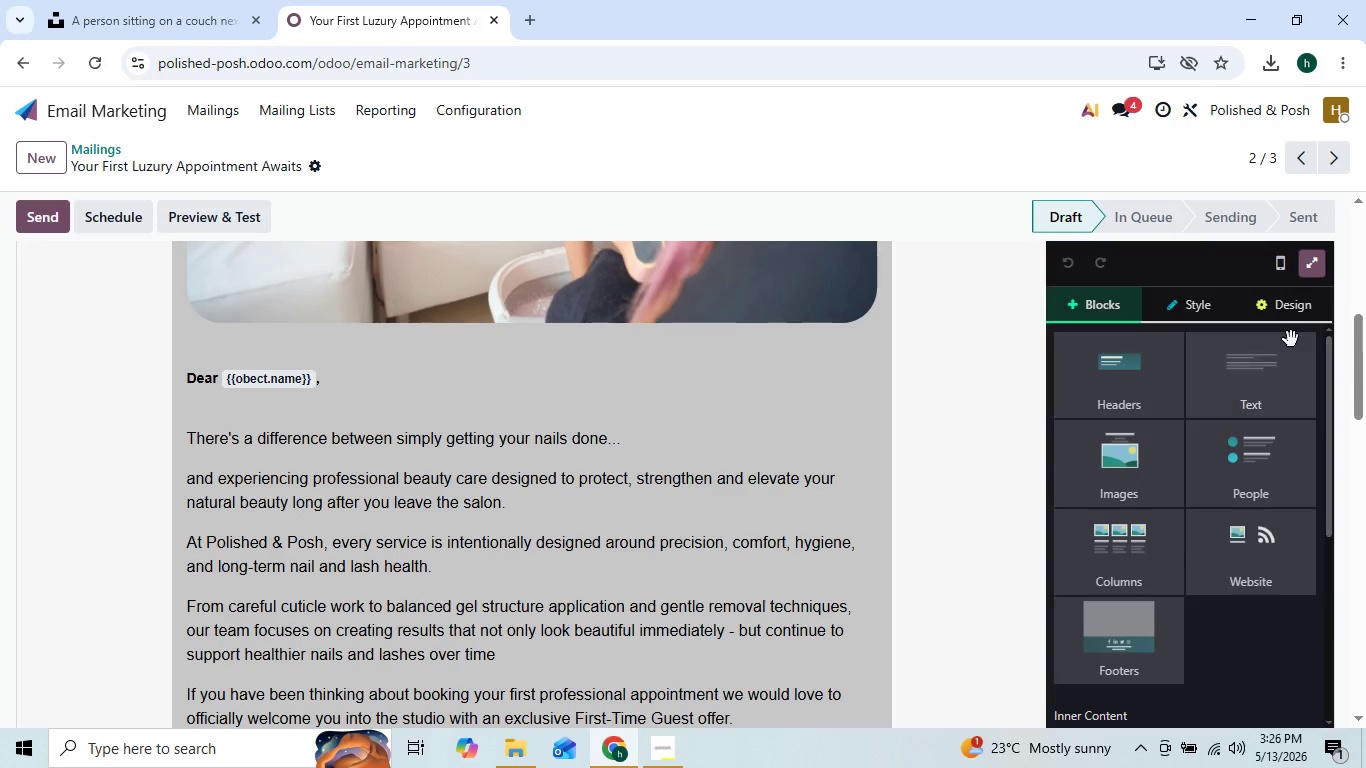 
left_click([1287, 297])
 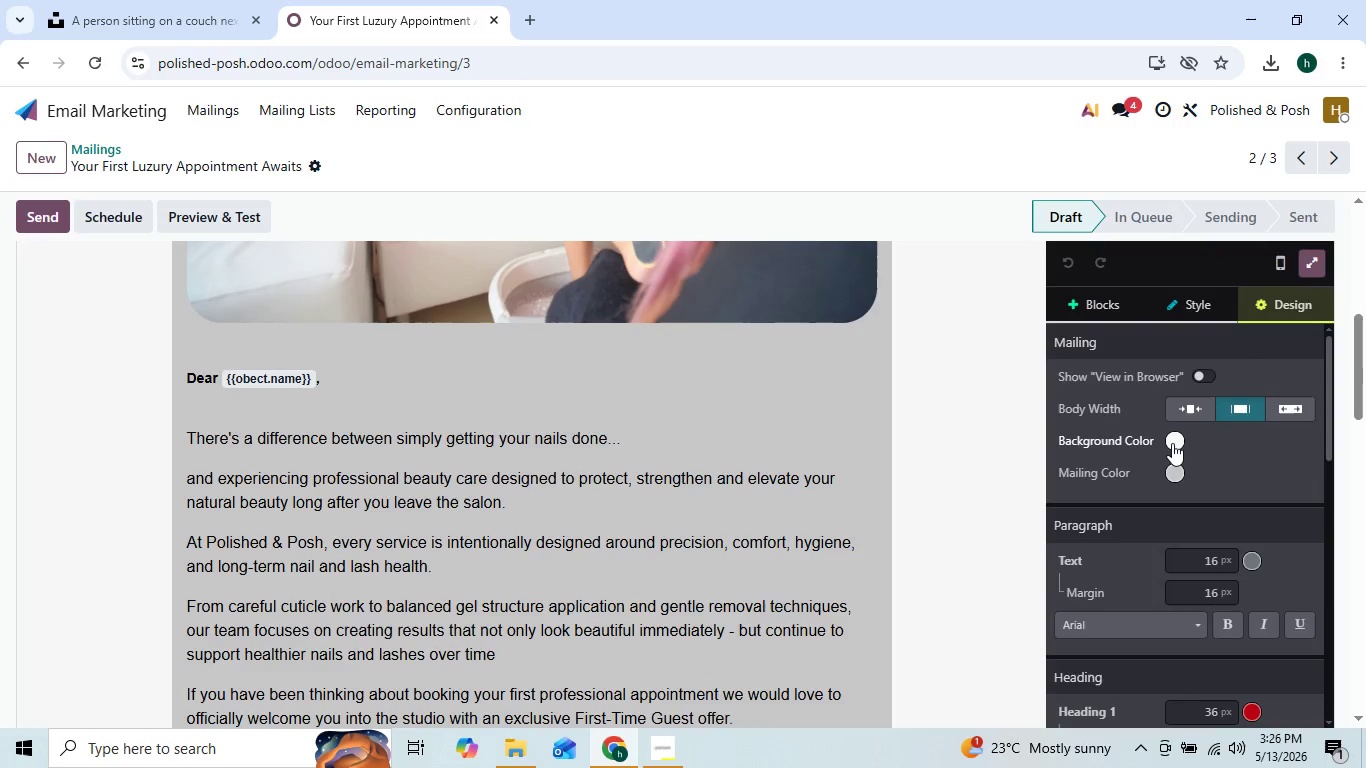 
left_click([1171, 441])
 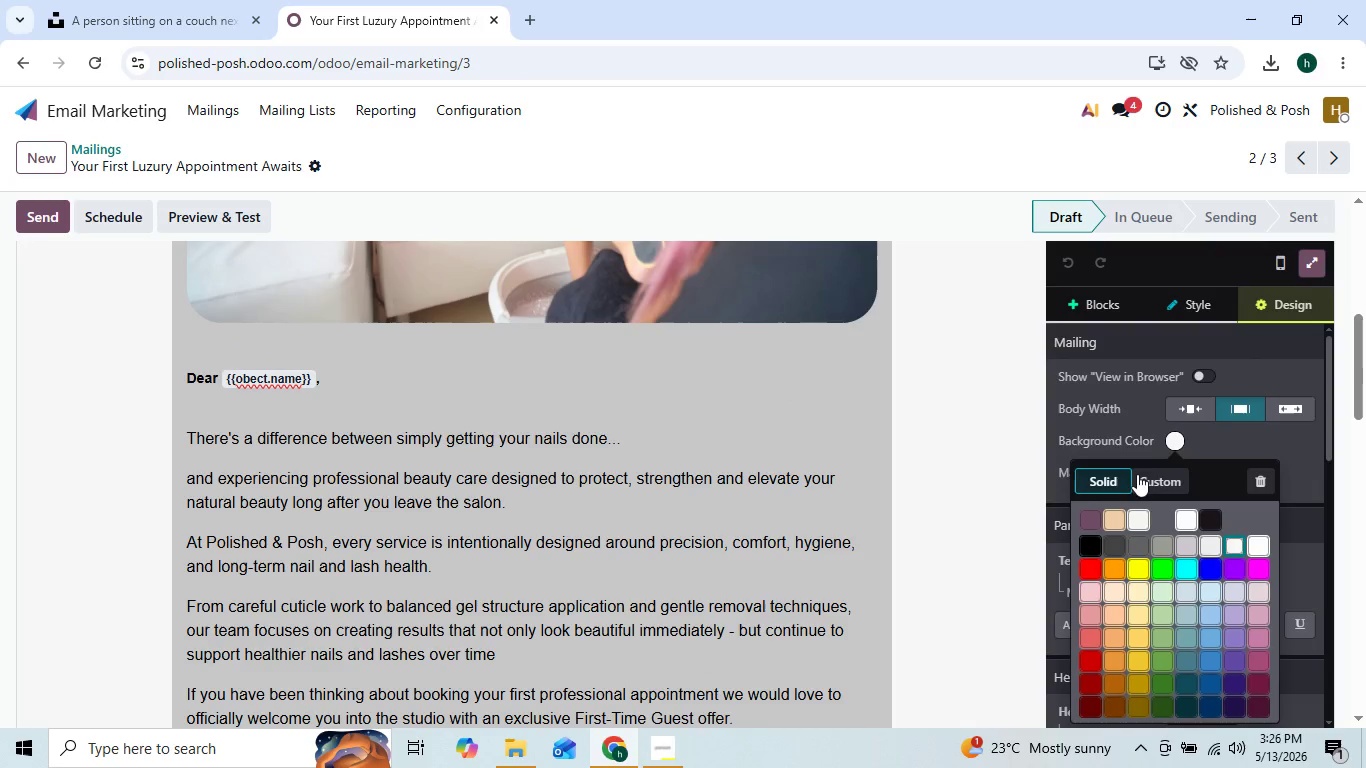 
left_click([1146, 474])
 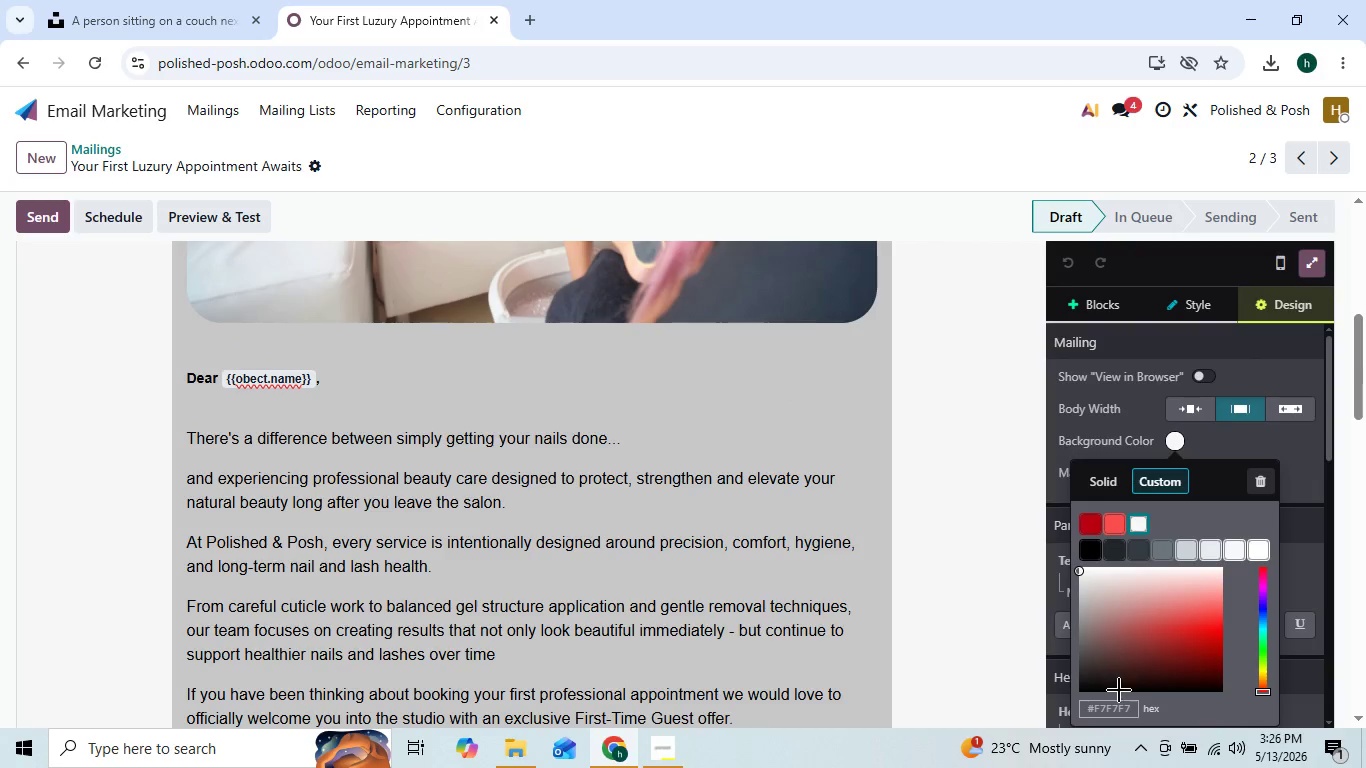 
left_click([1115, 705])
 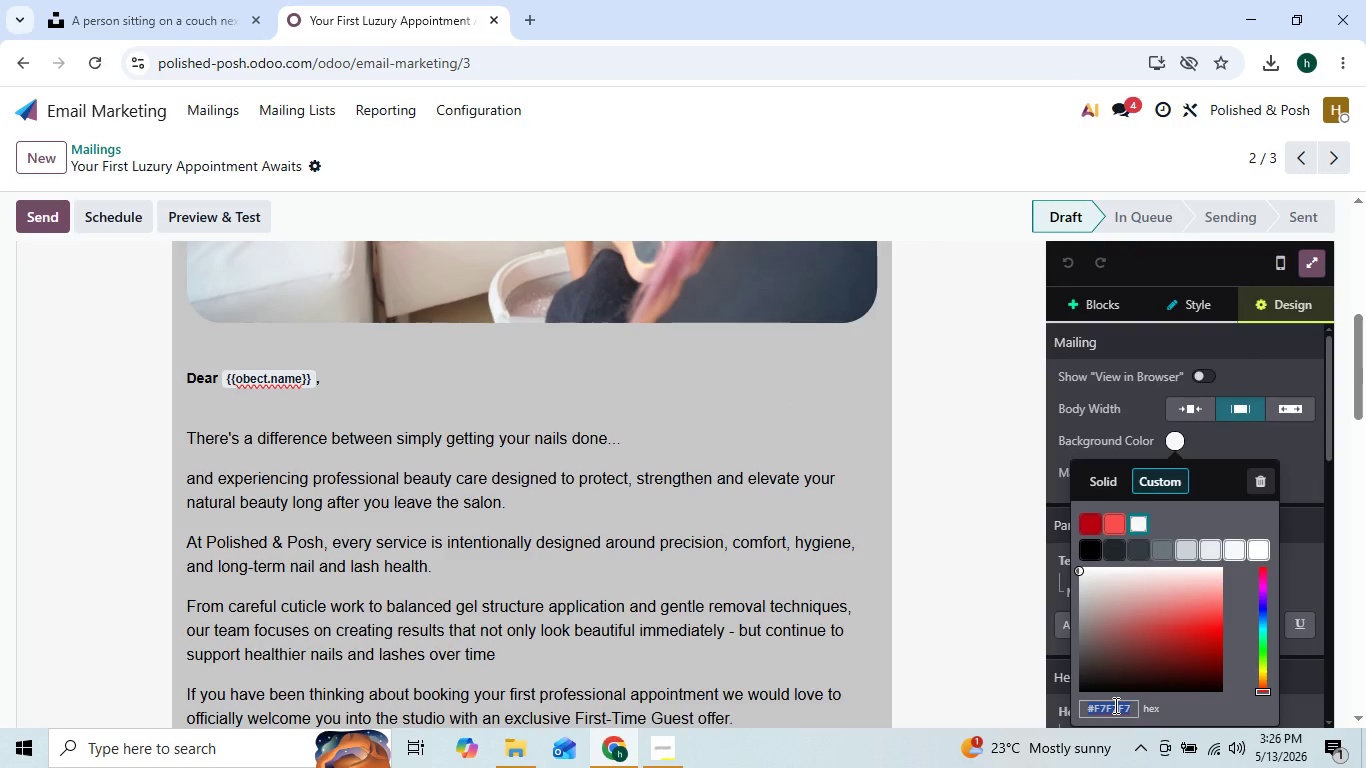 
key(Control+V)
 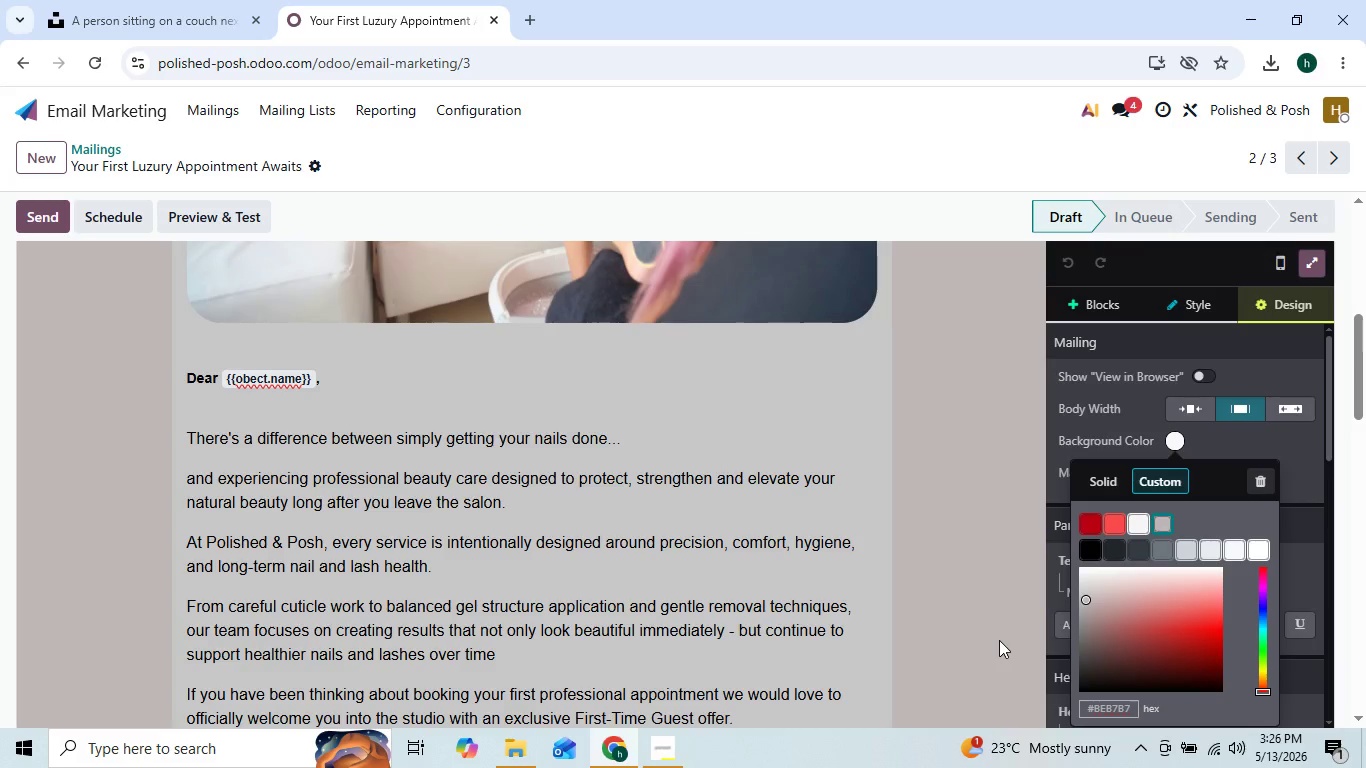 
left_click([999, 640])
 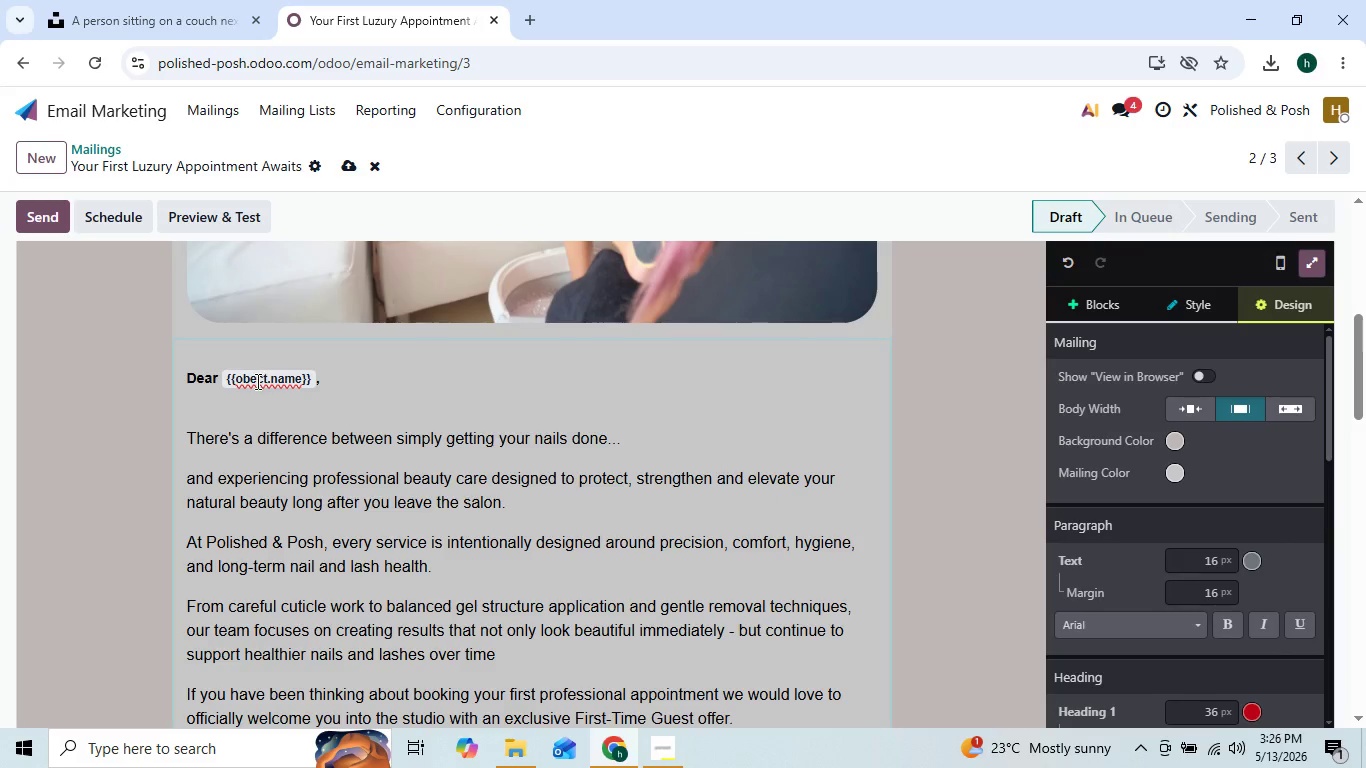 
left_click([252, 380])
 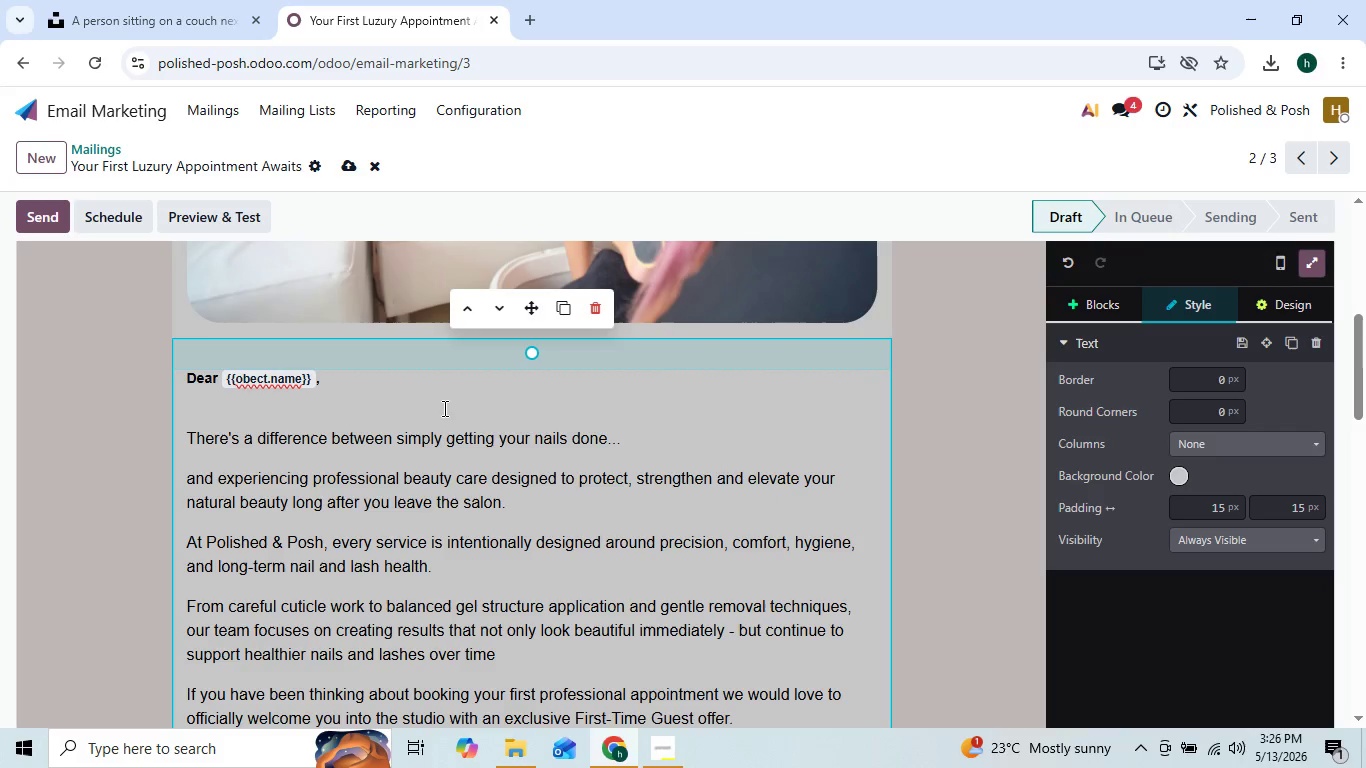 
key(J)
 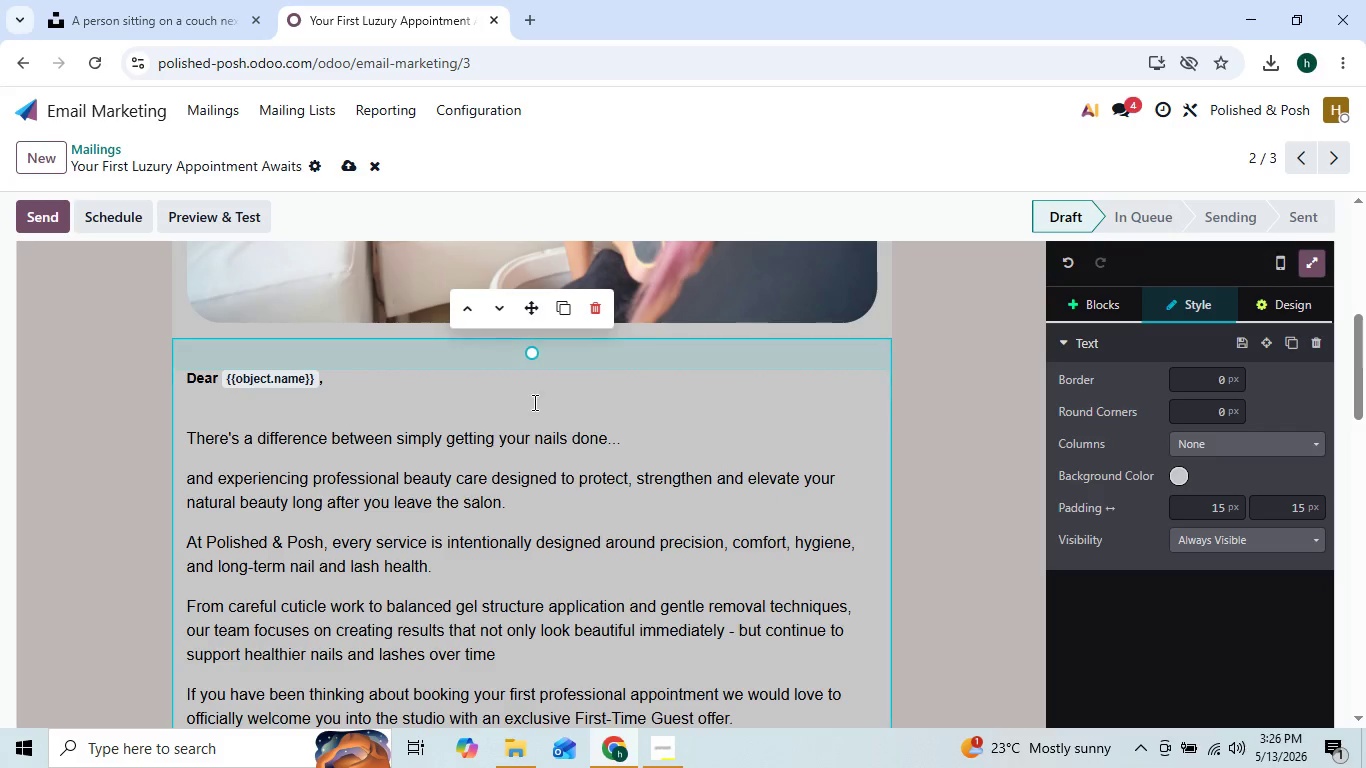 
left_click([533, 402])
 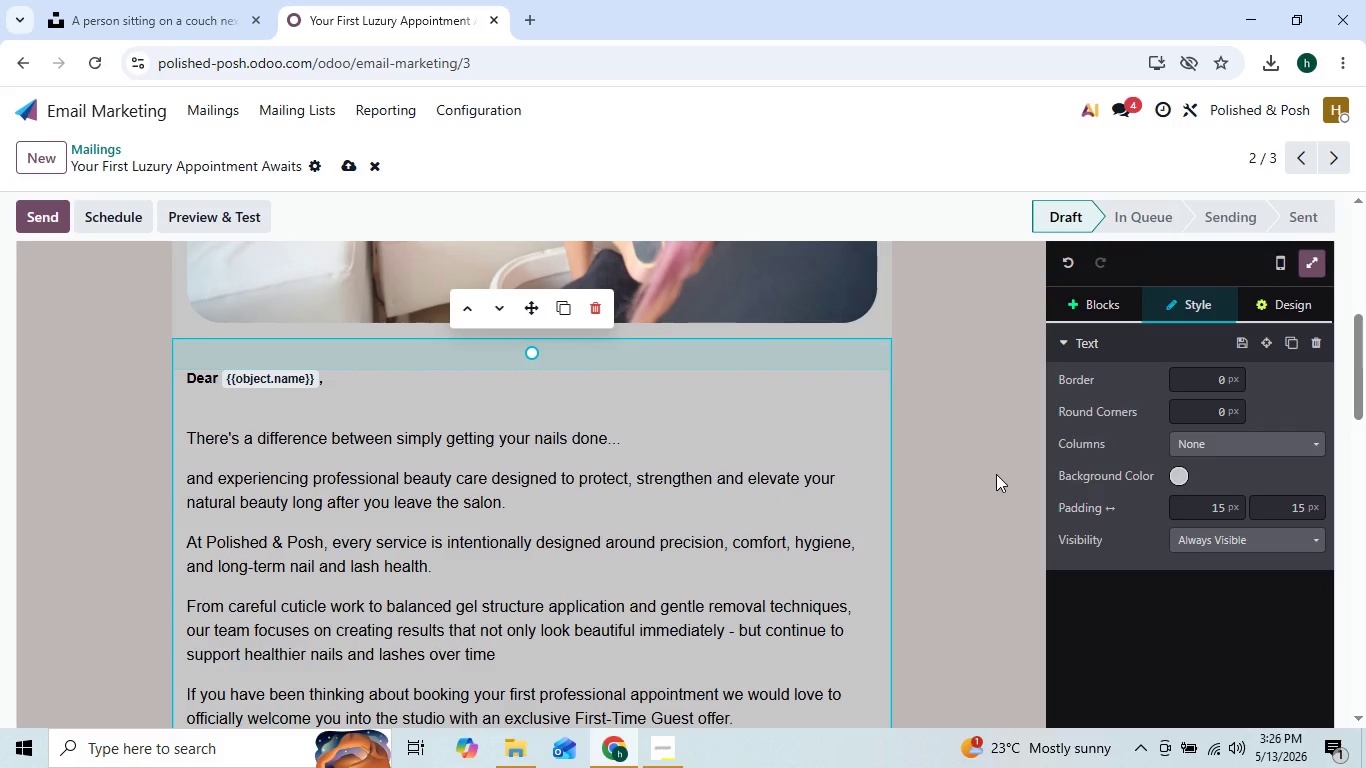 
left_click([996, 474])
 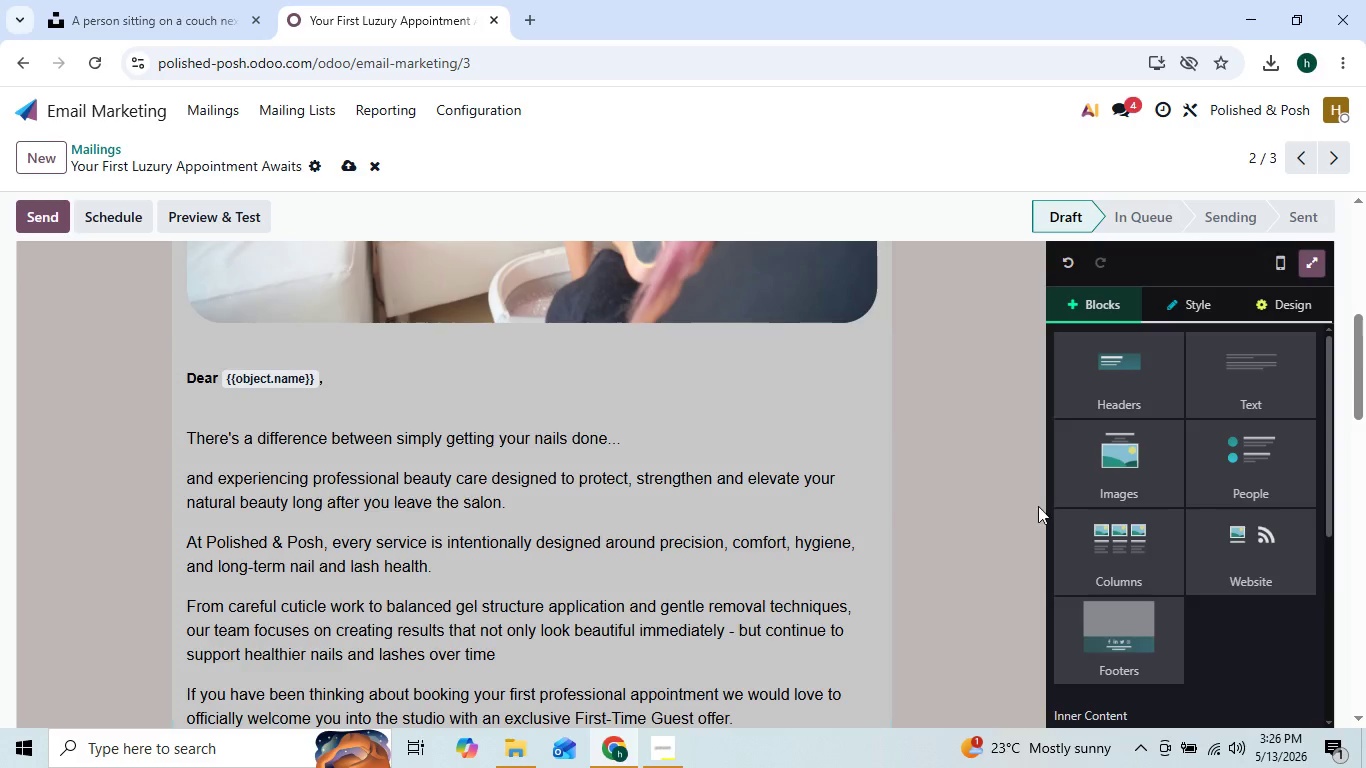 
scroll: coordinate [762, 466], scroll_direction: down, amount: 45.0
 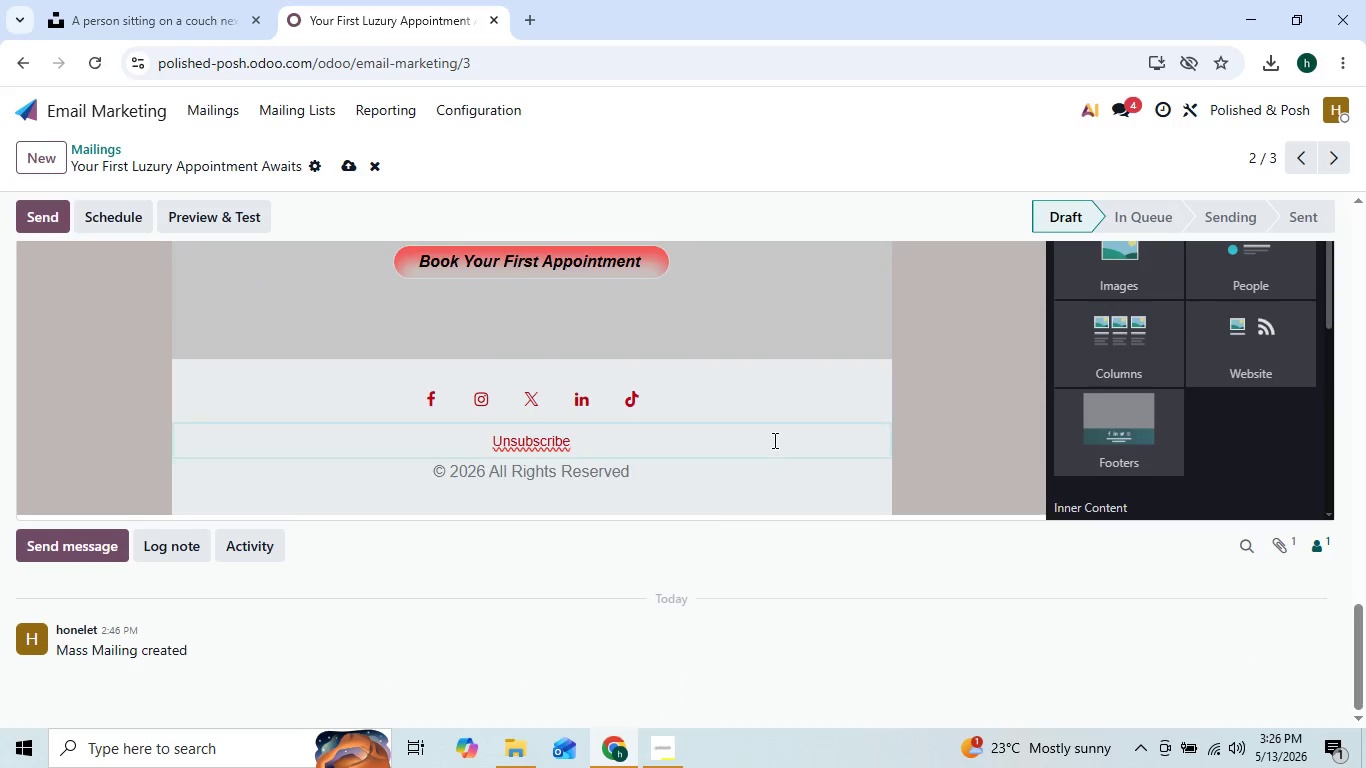 
scroll: coordinate [771, 434], scroll_direction: up, amount: 3.0